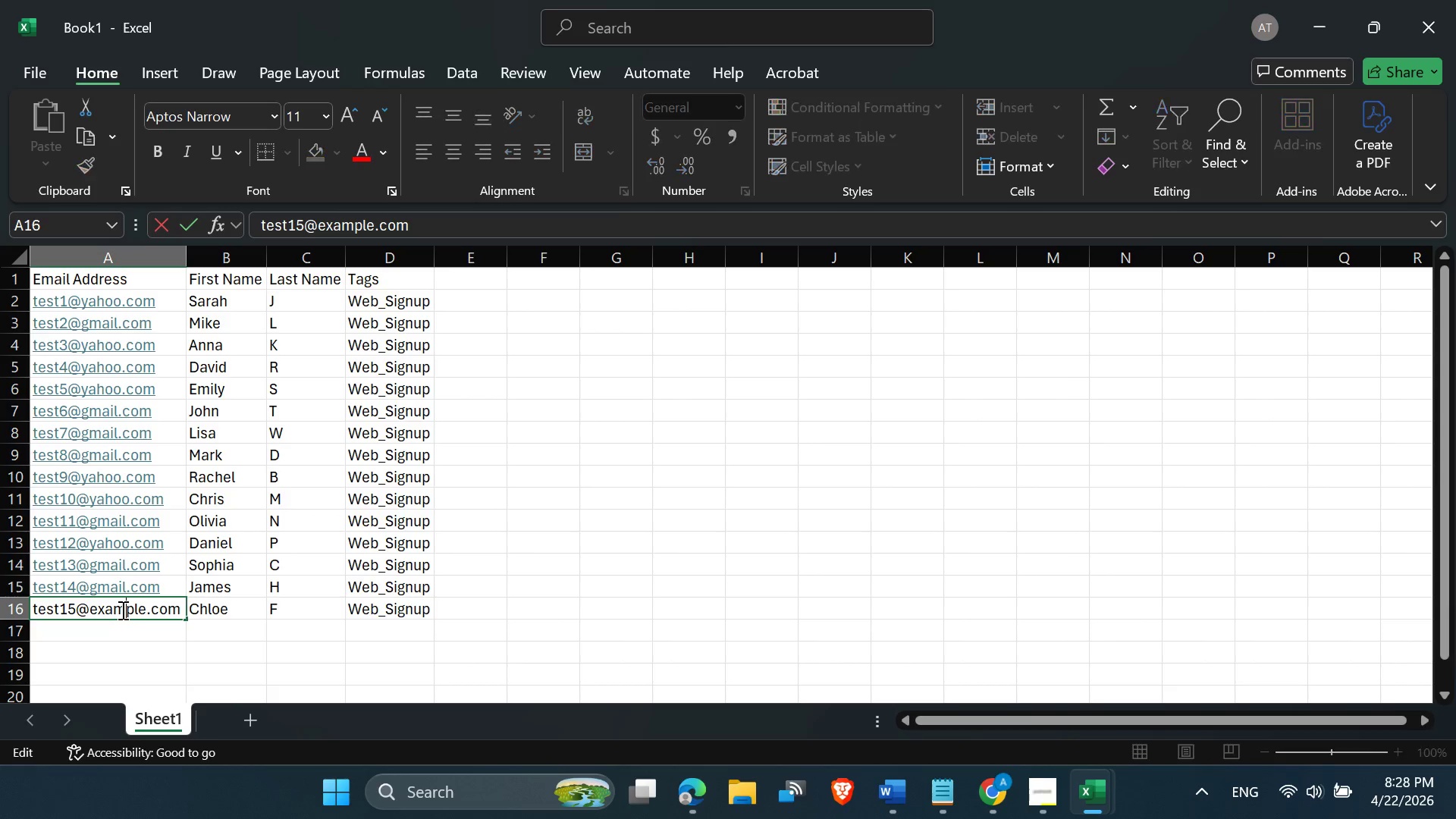 
triple_click([121, 610])
 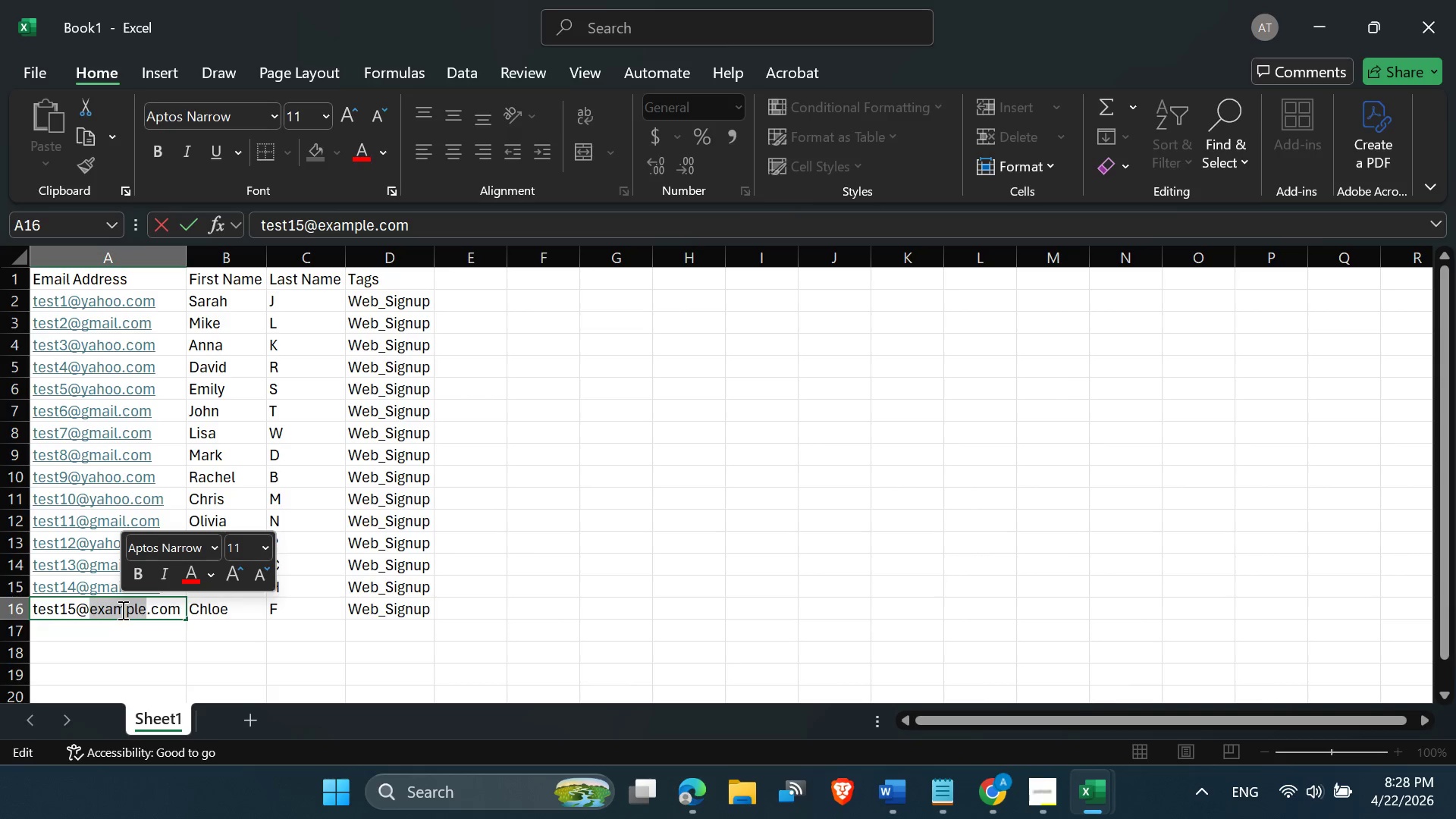 
type(yal)
key(Backspace)
type(hoo)
 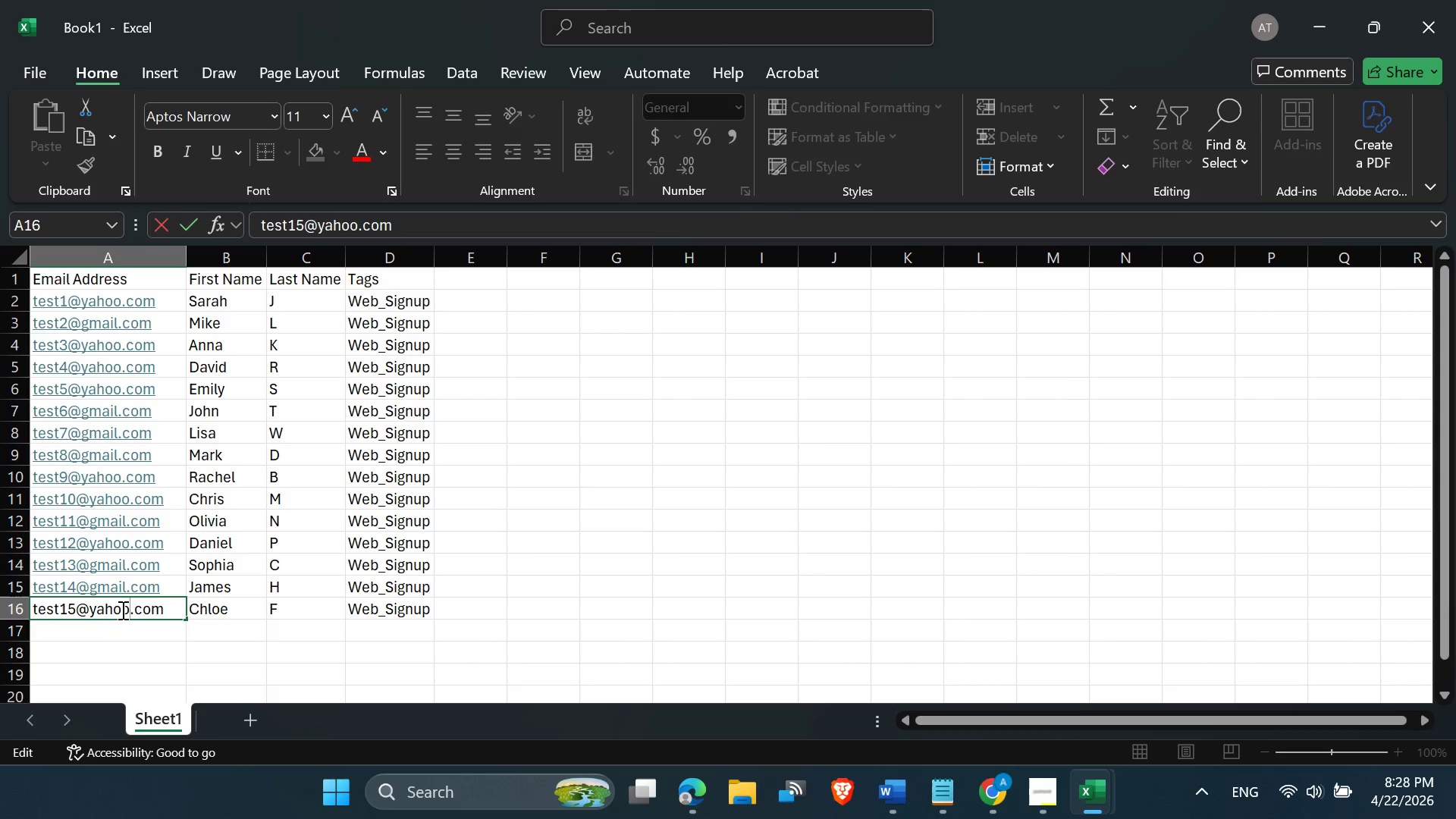 
key(Enter)